 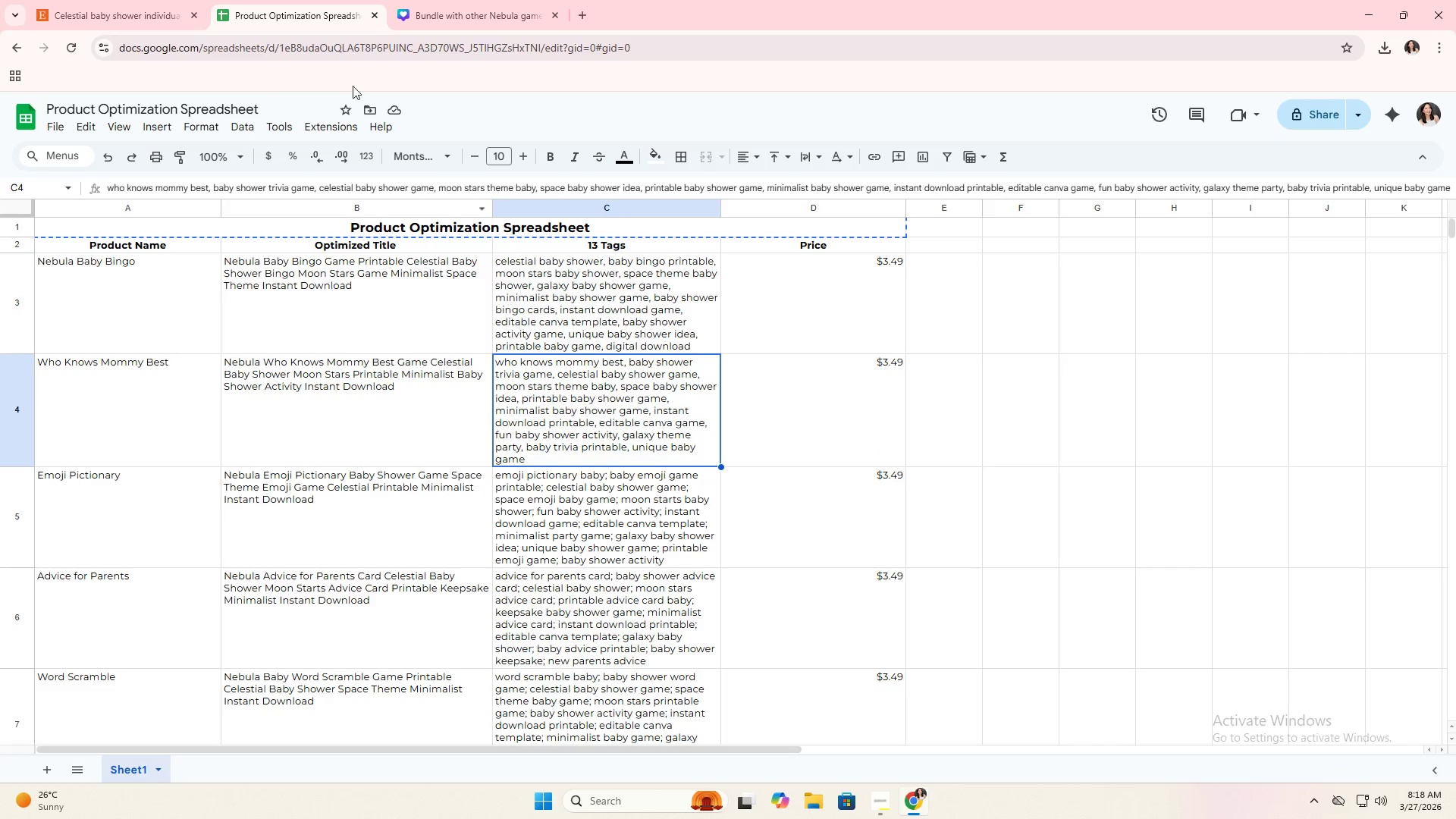 
left_click([117, 0])
 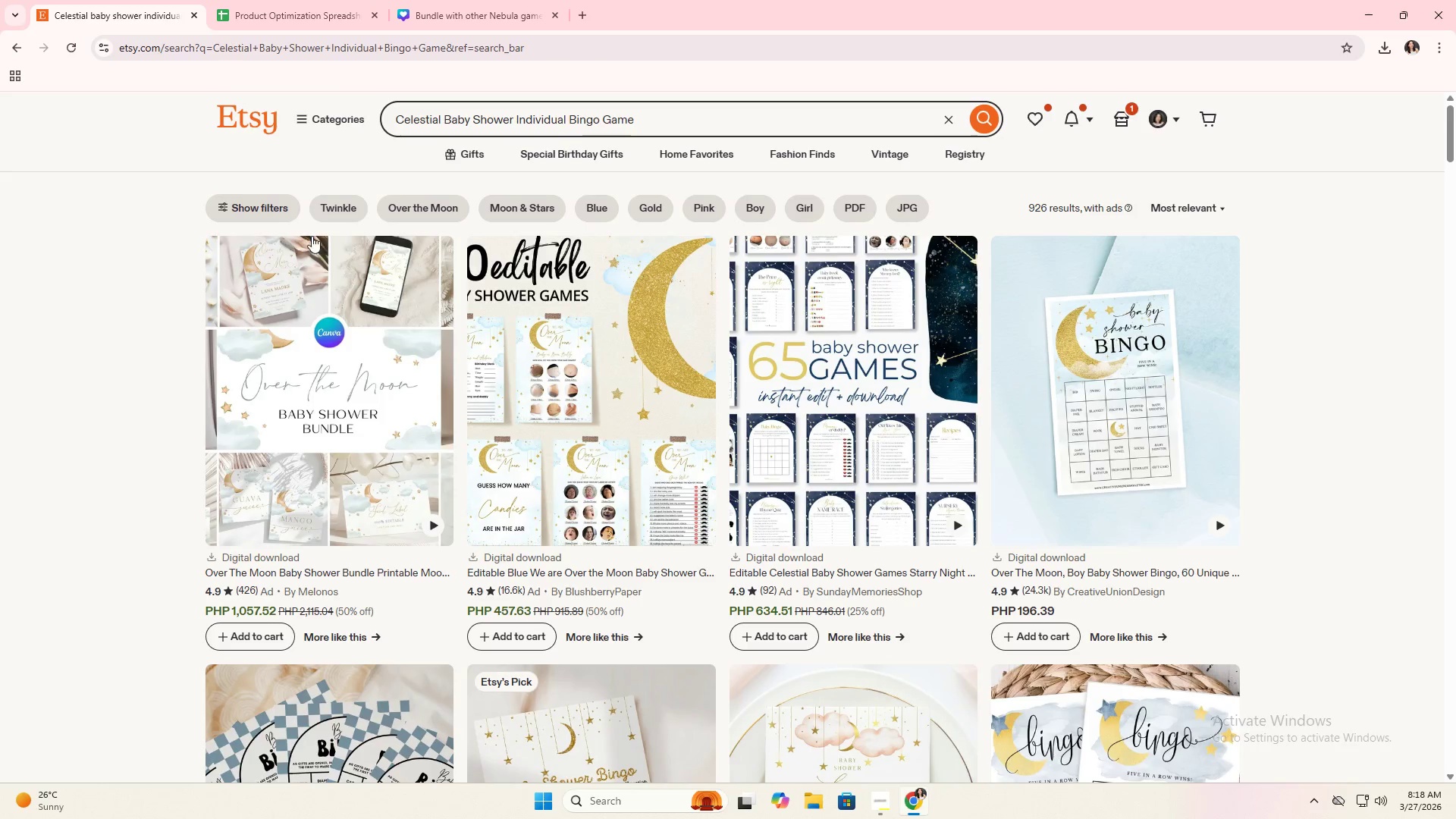 
left_click([444, 0])
 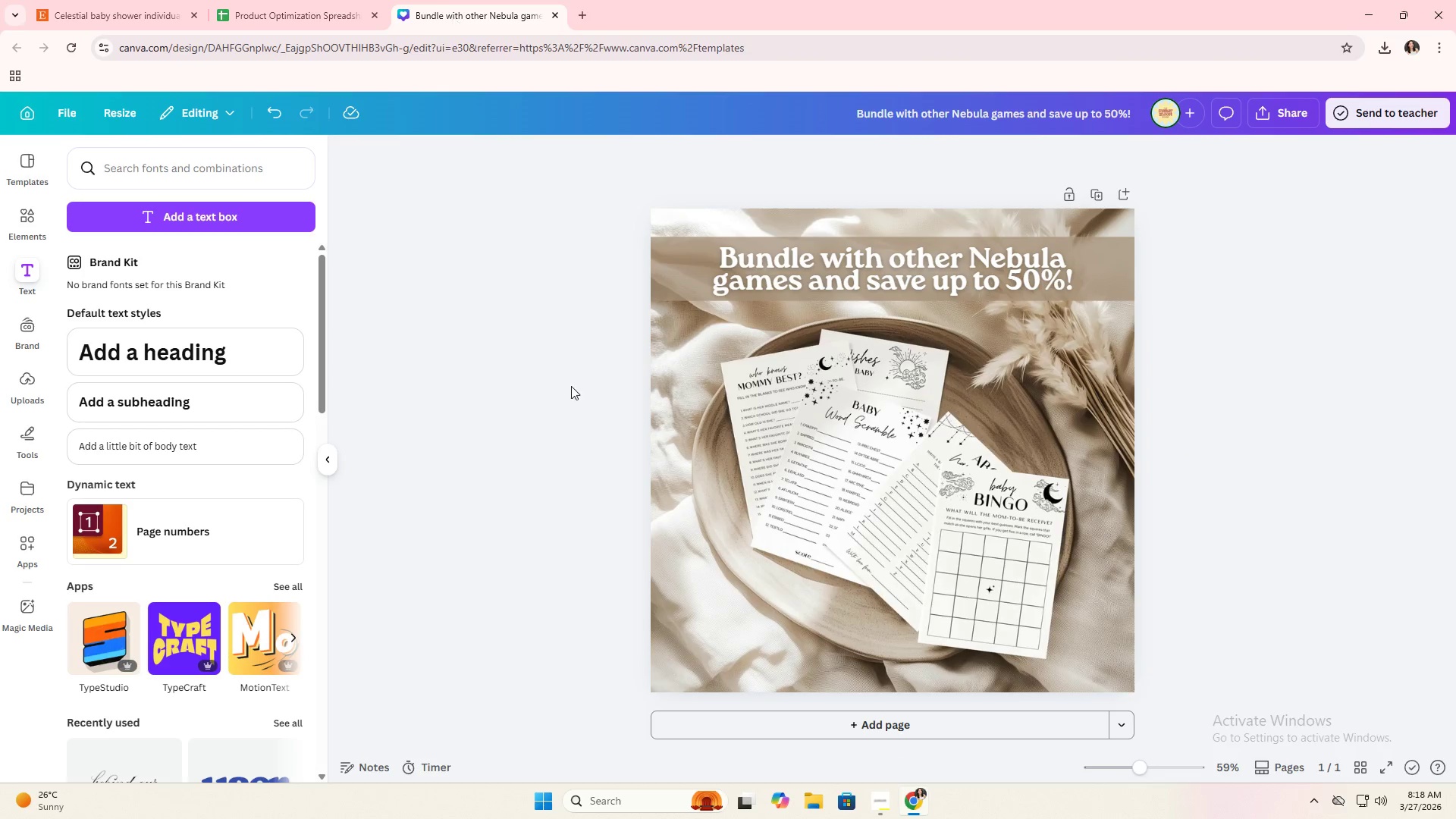 
scroll: coordinate [366, 426], scroll_direction: up, amount: 5.0
 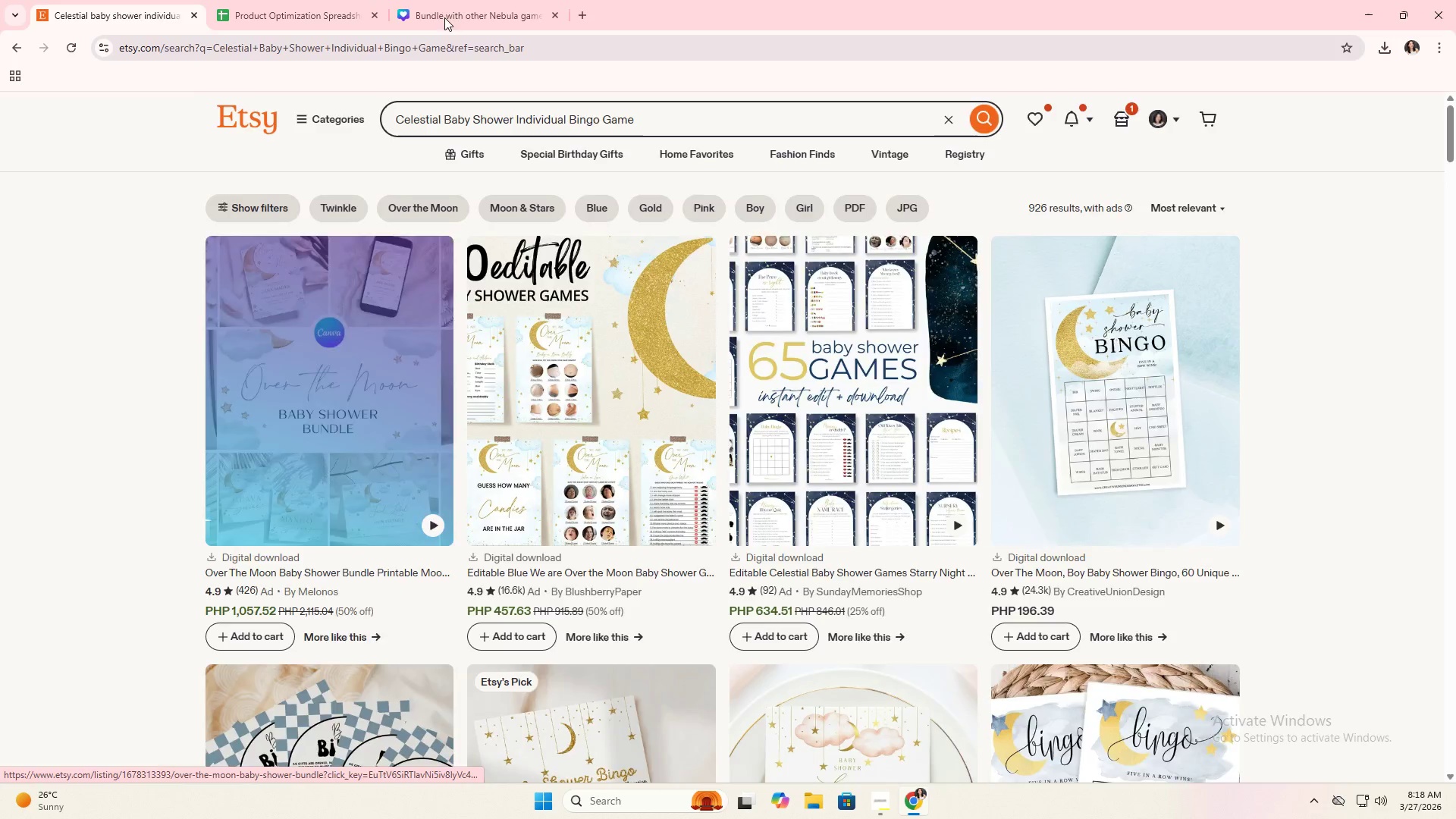 
left_click([572, 395])
 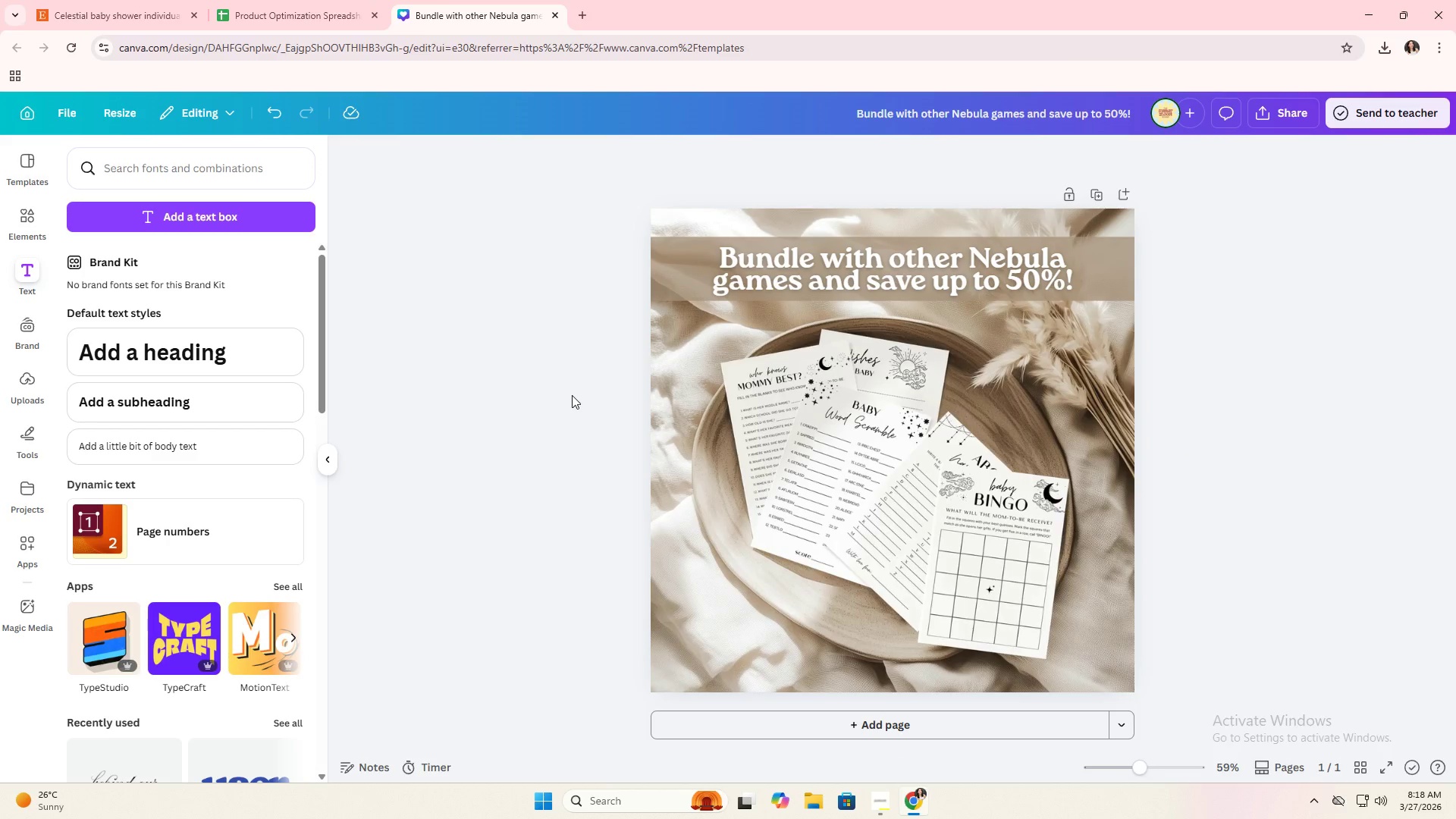 
scroll: coordinate [572, 397], scroll_direction: up, amount: 2.0
 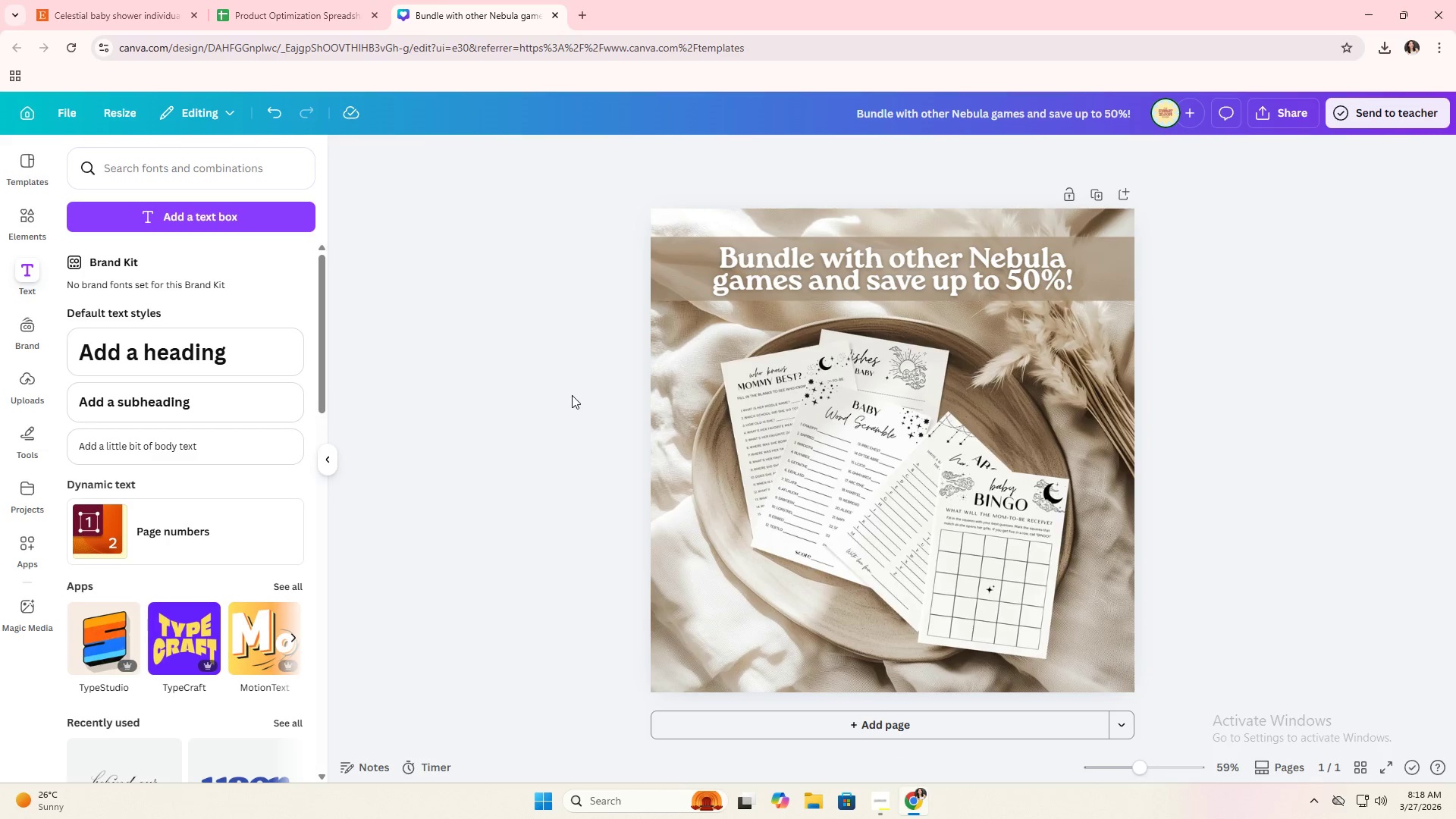 
key(Alt+Tab)